 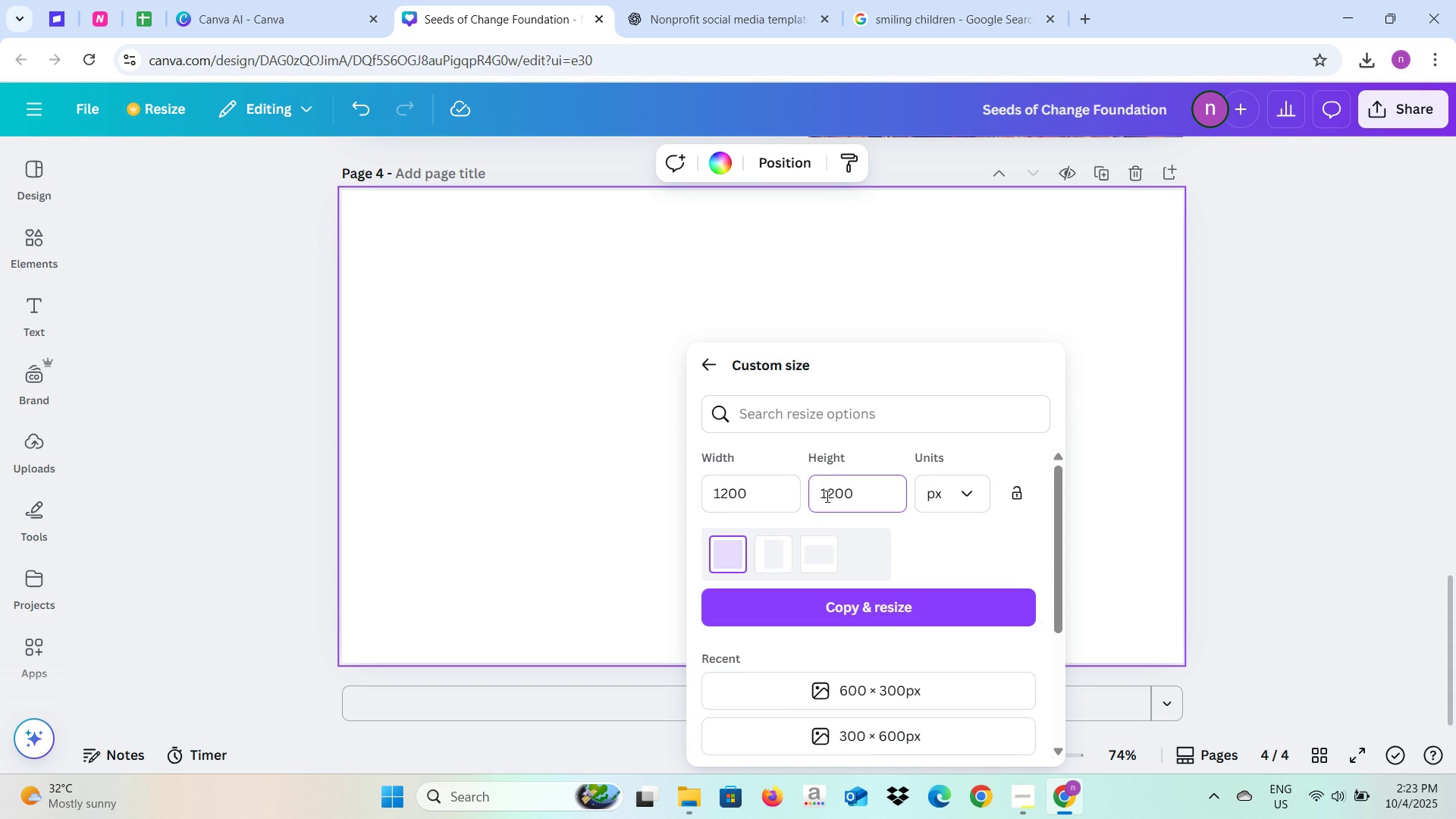 
left_click([894, 607])
 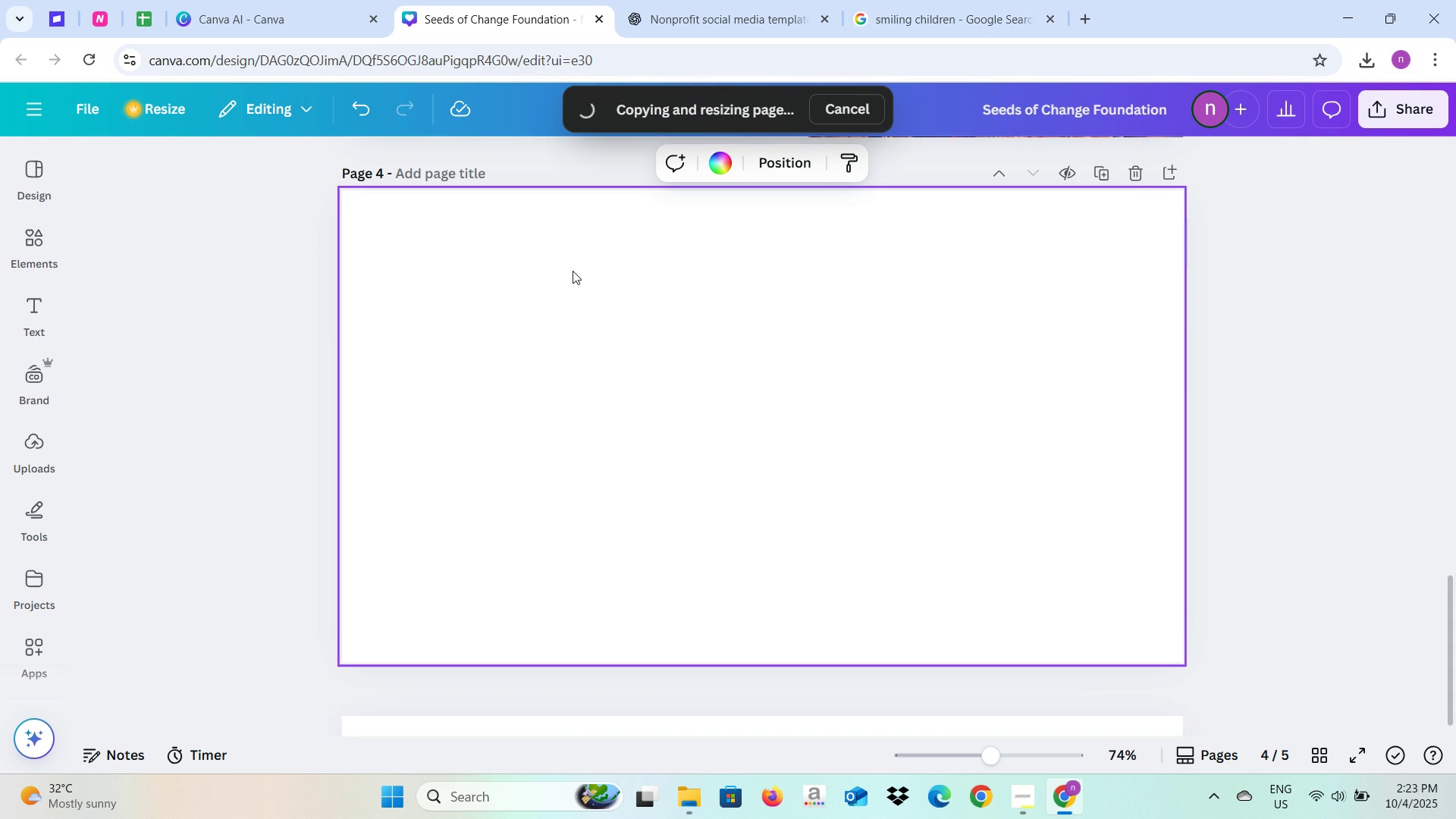 
scroll: coordinate [673, 425], scroll_direction: up, amount: 4.0
 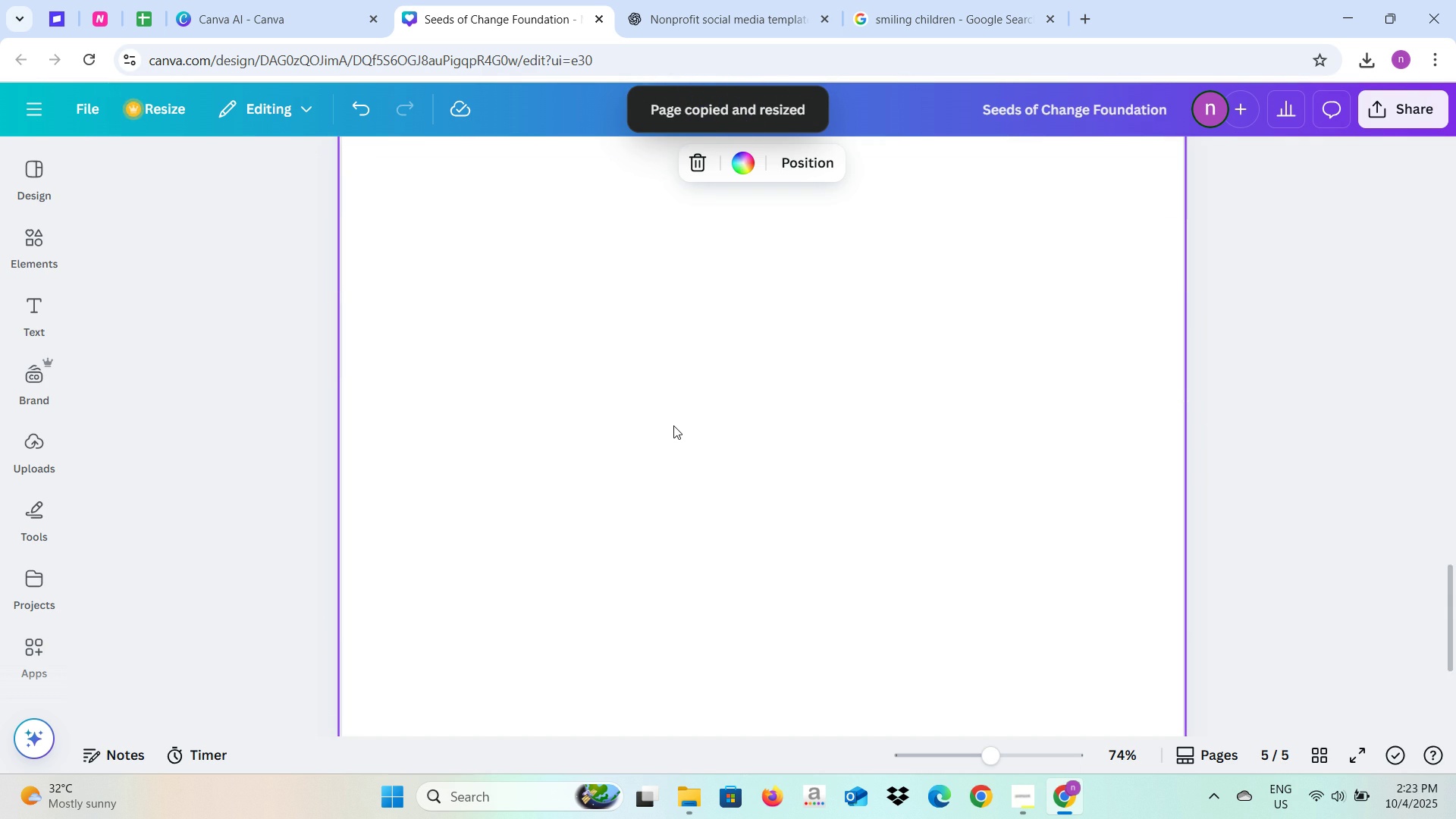 
scroll: coordinate [673, 425], scroll_direction: down, amount: 6.0
 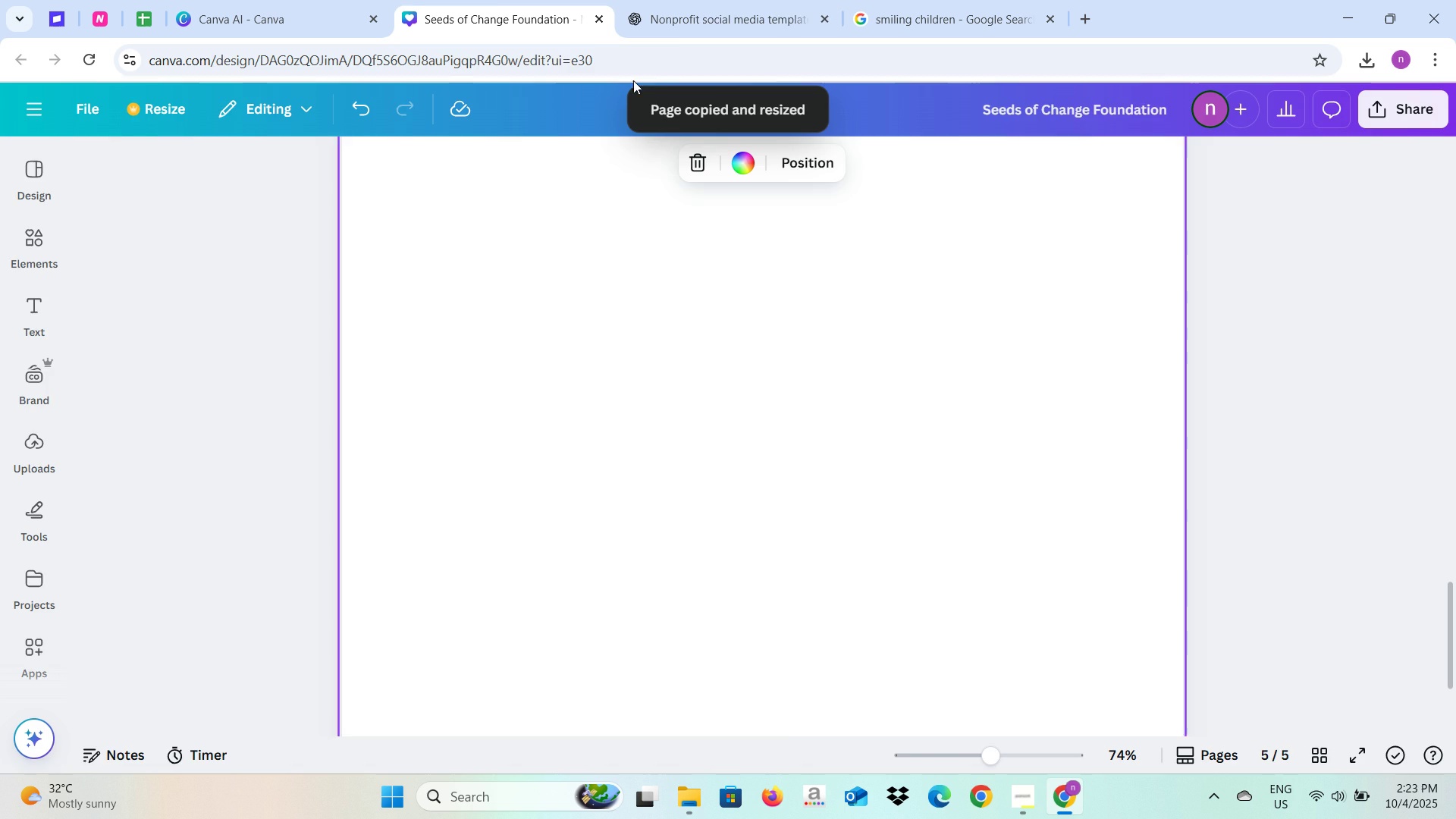 
scroll: coordinate [673, 425], scroll_direction: up, amount: 2.0
 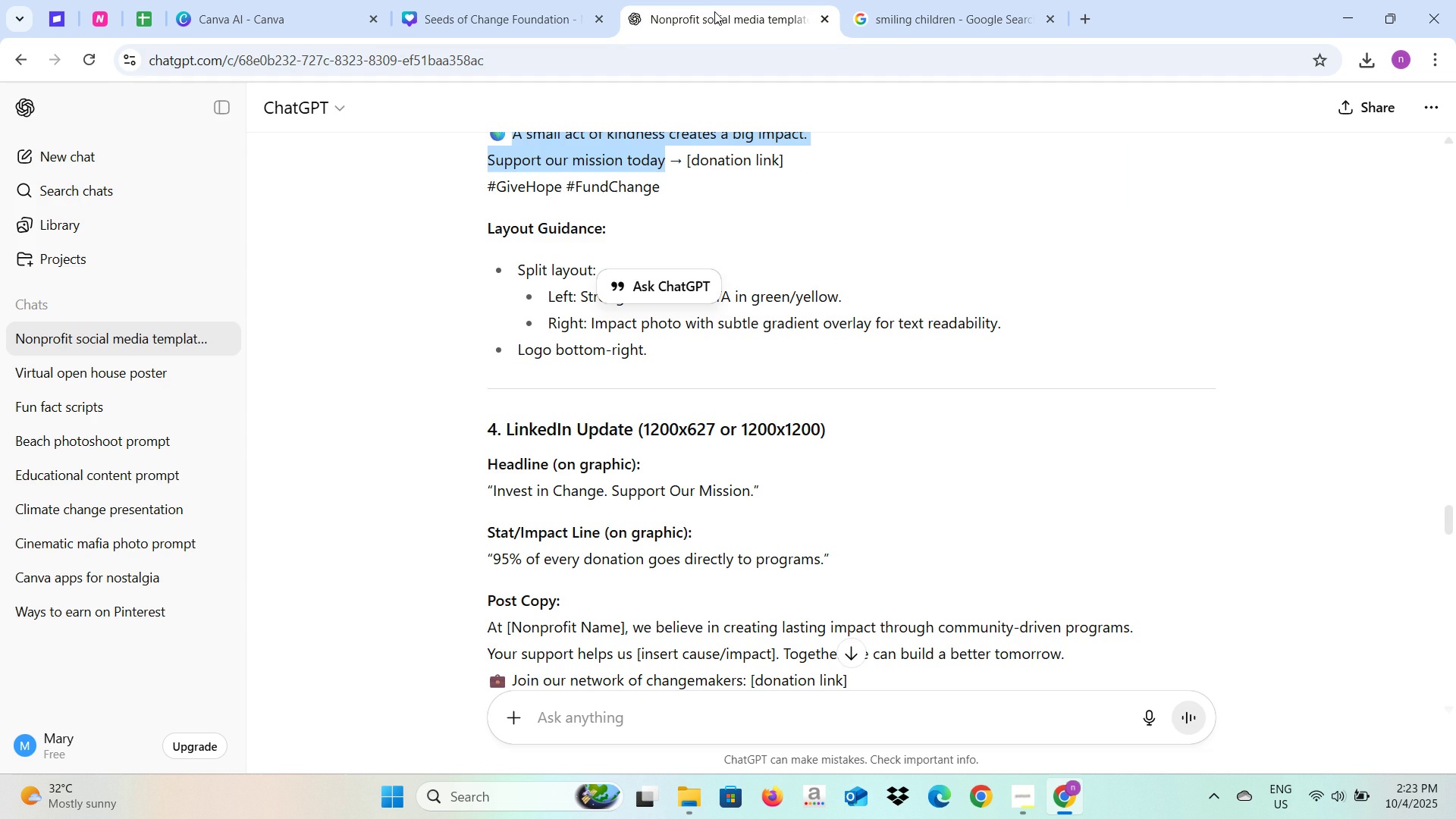 
left_click([714, 11])
 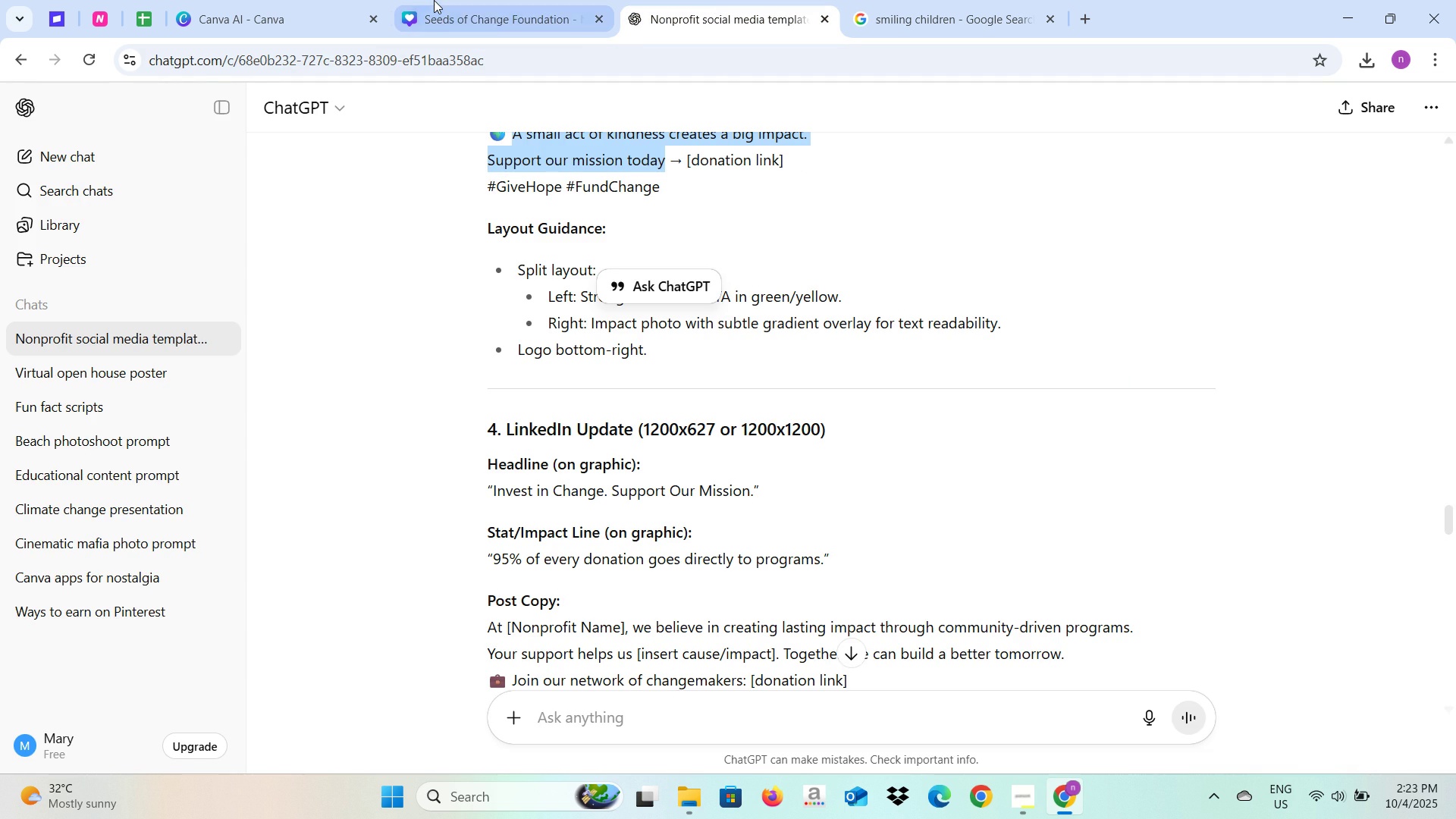 
left_click([434, 0])
 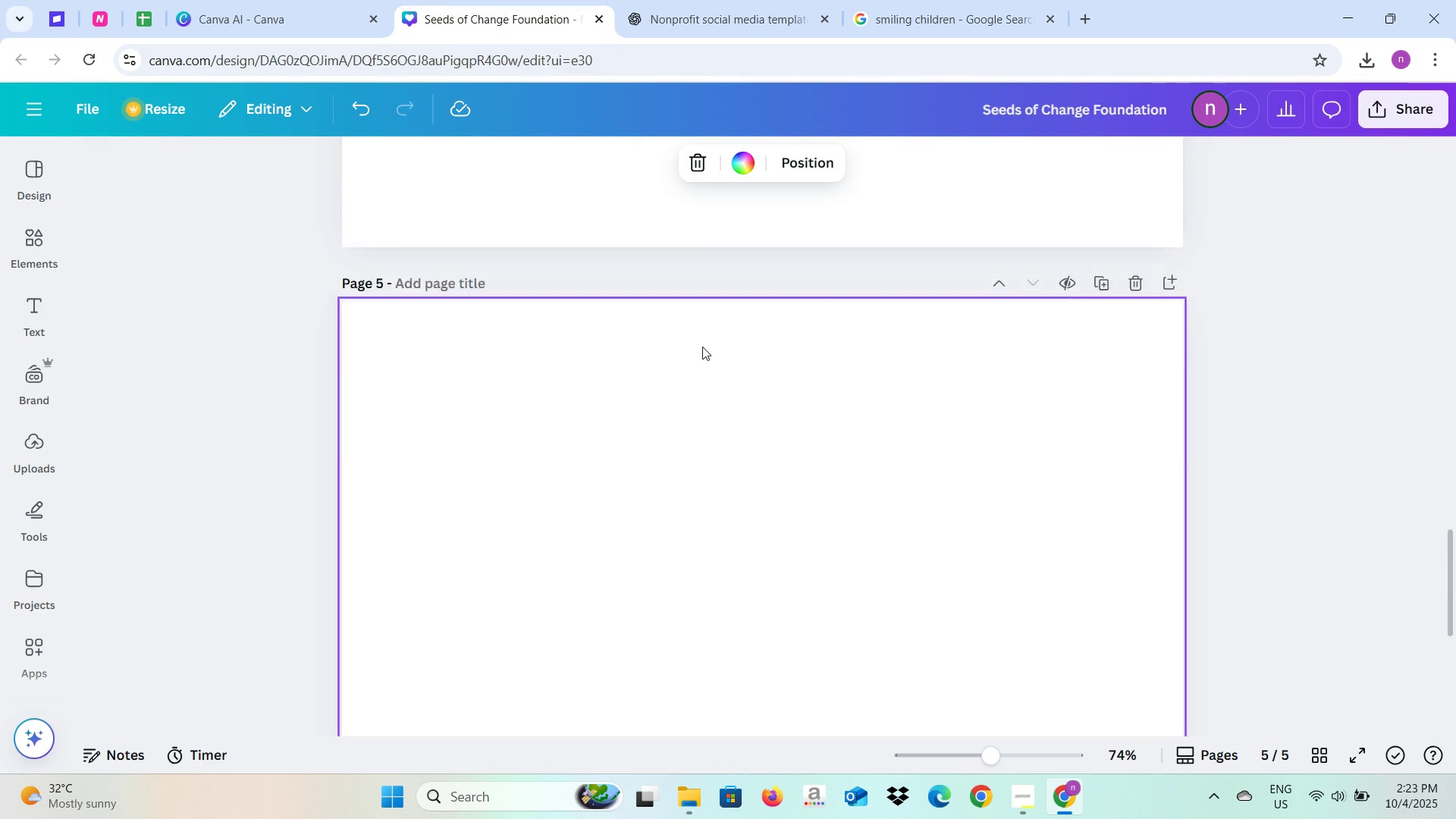 
scroll: coordinate [702, 347], scroll_direction: up, amount: 5.0
 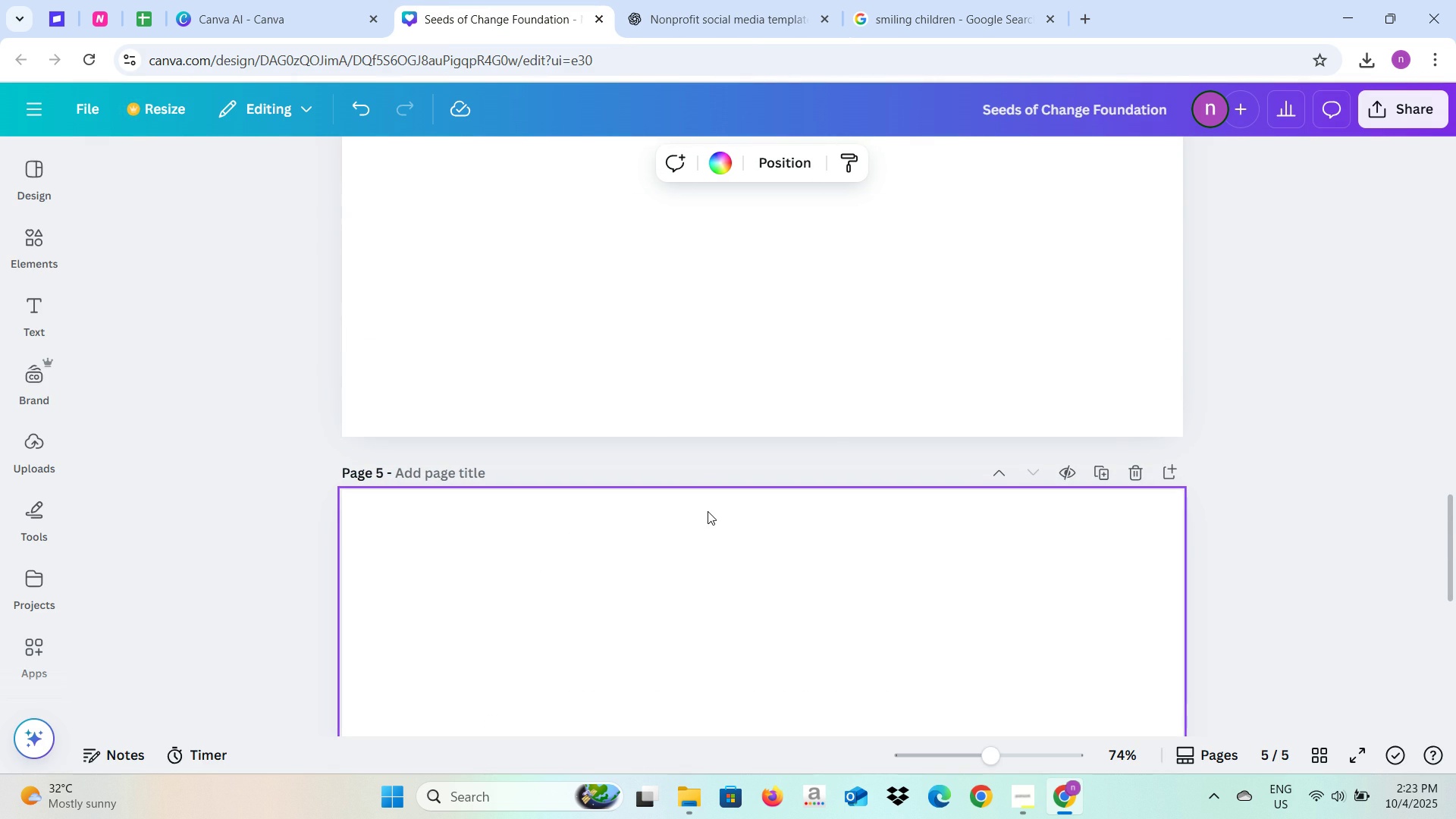 
key(Backspace)
 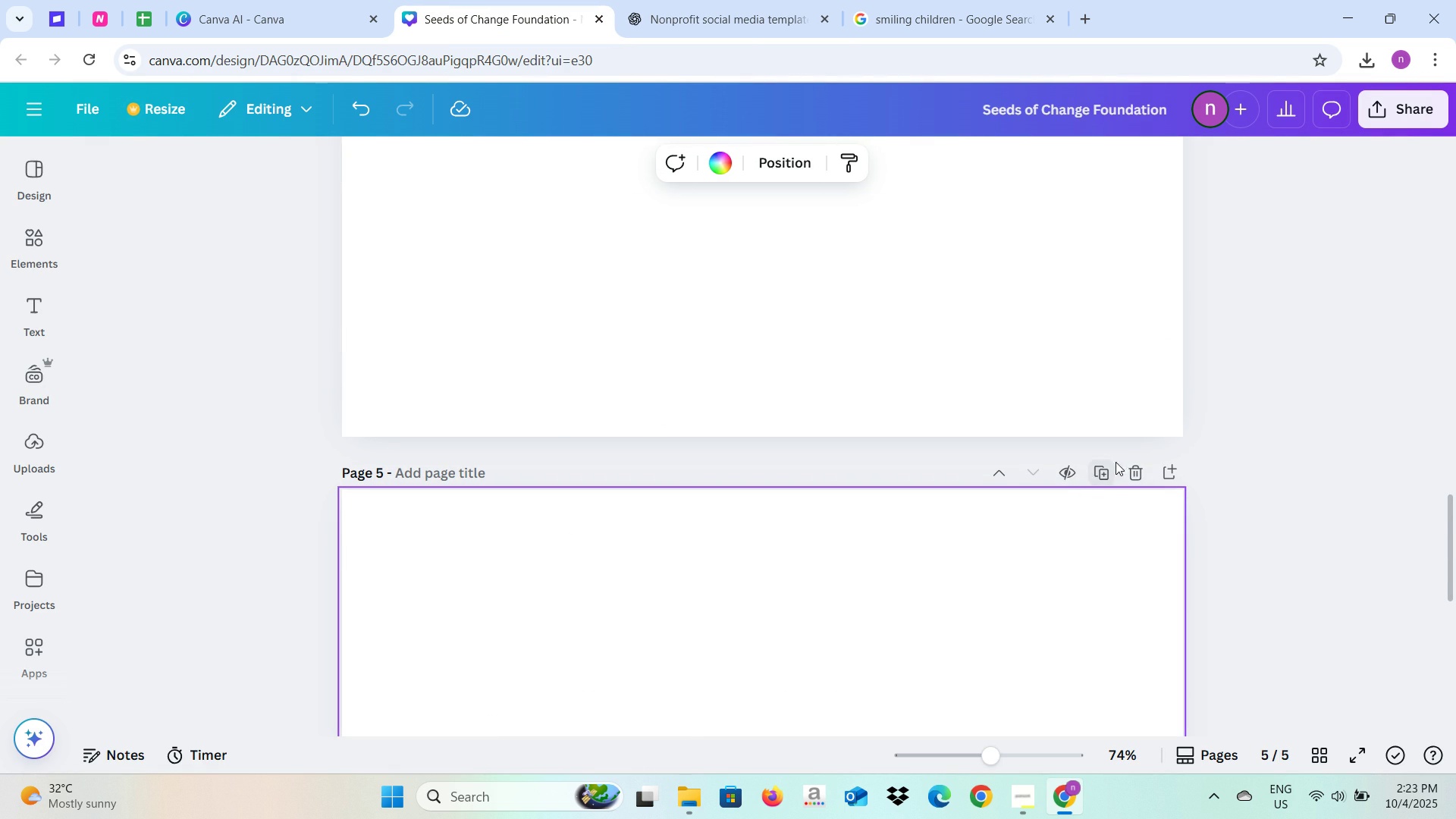 
left_click([1127, 469])
 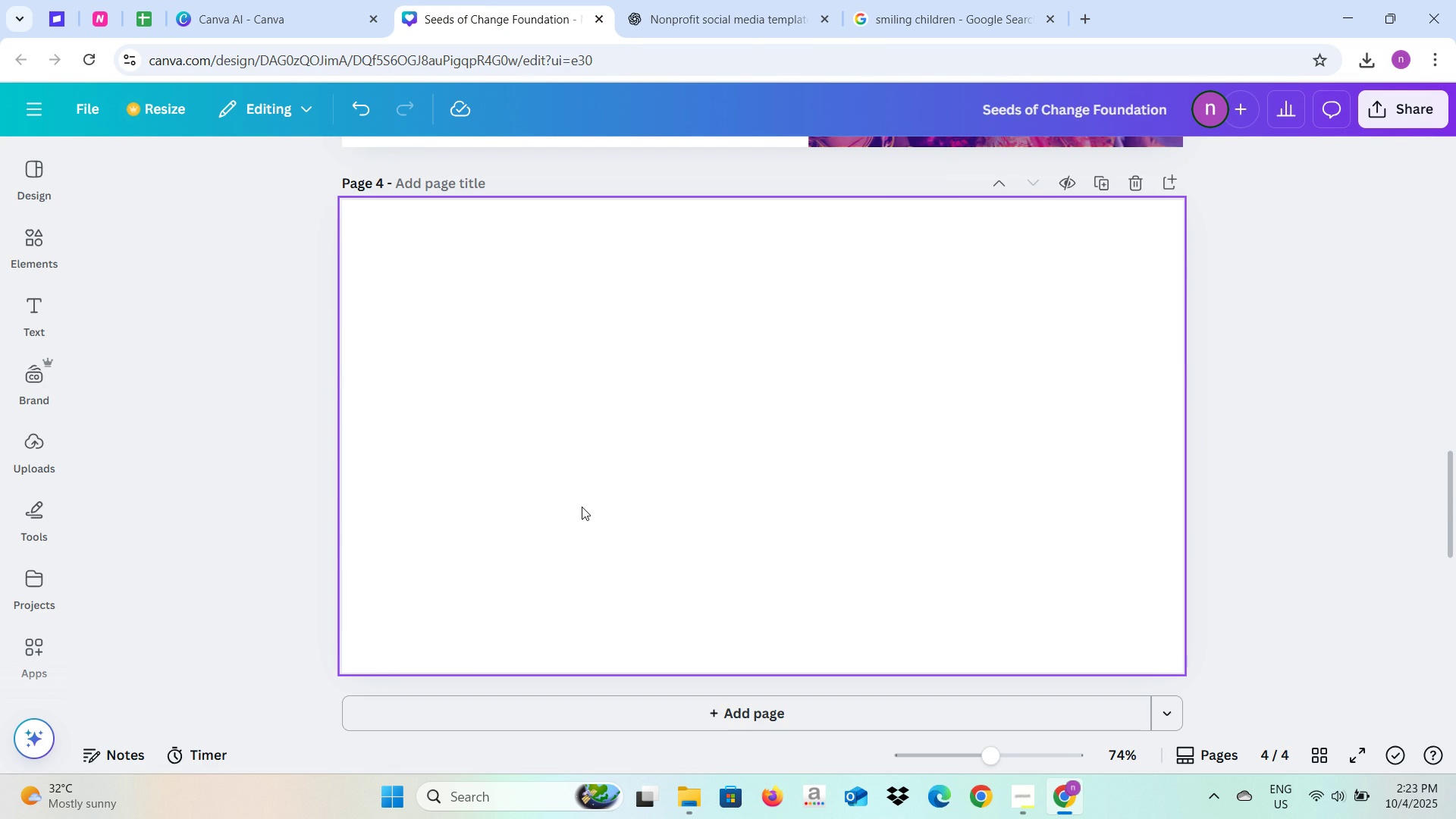 
scroll: coordinate [567, 510], scroll_direction: up, amount: 2.0
 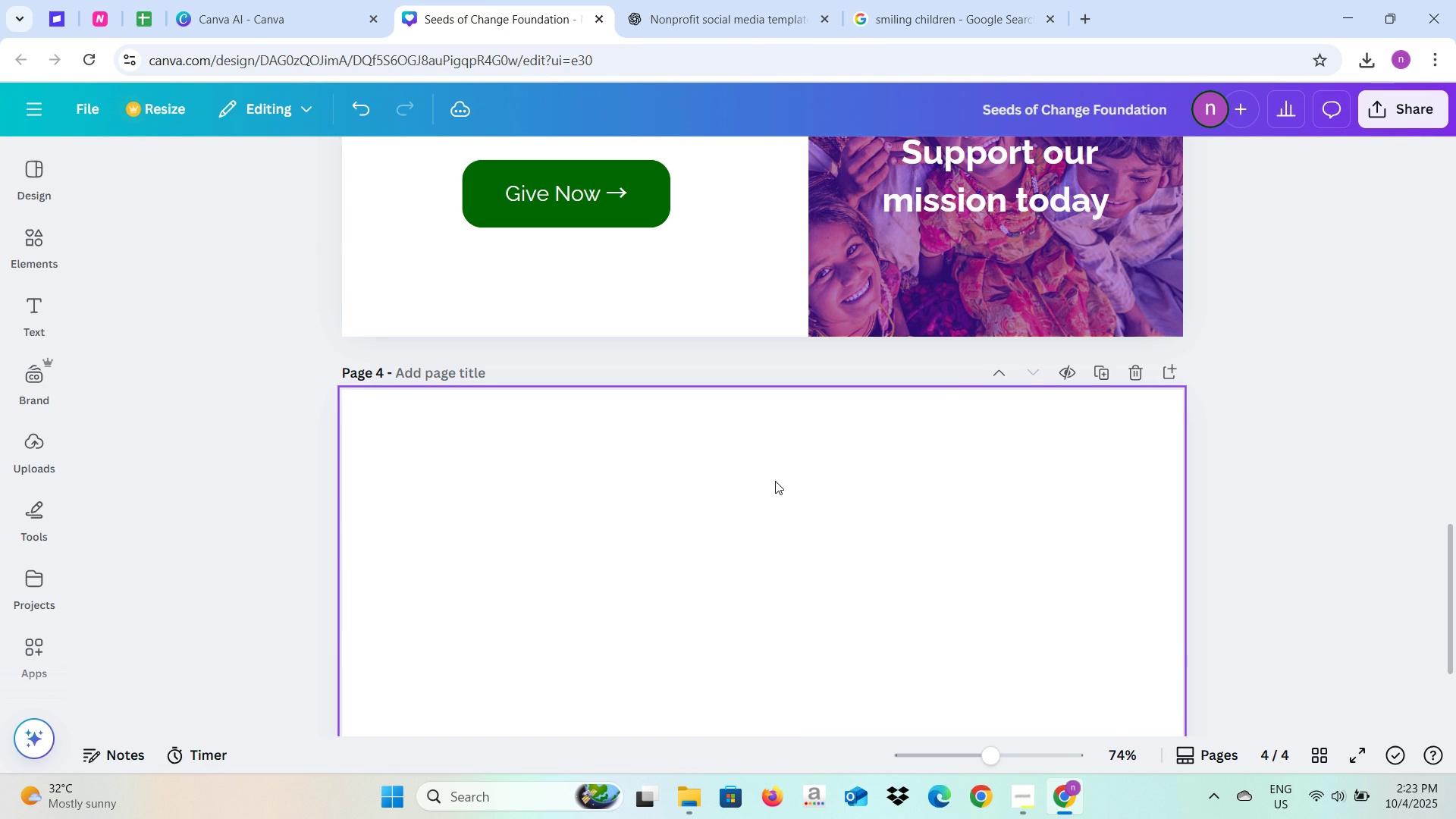 
right_click([723, 459])
 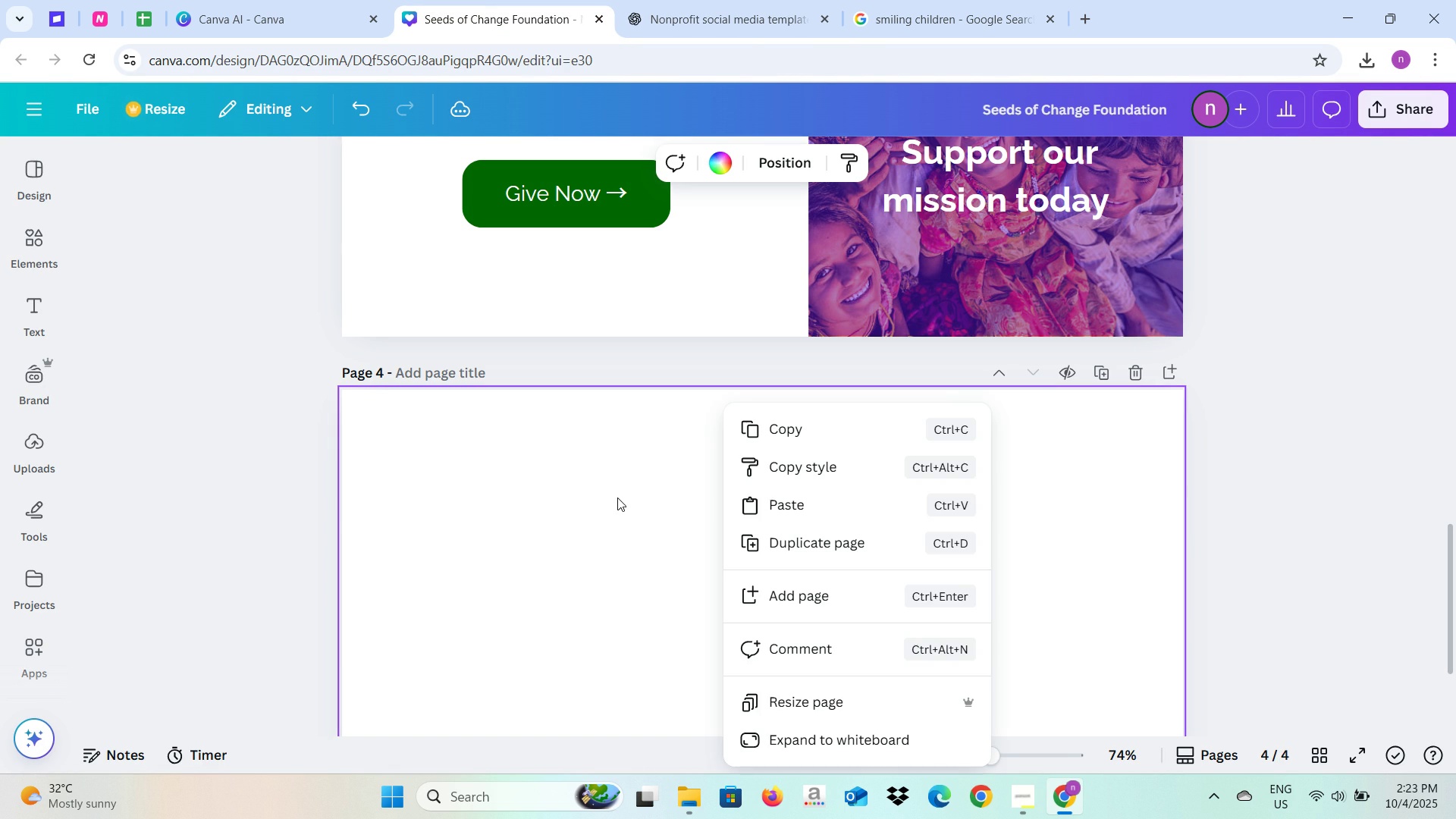 
scroll: coordinate [617, 497], scroll_direction: down, amount: 2.0
 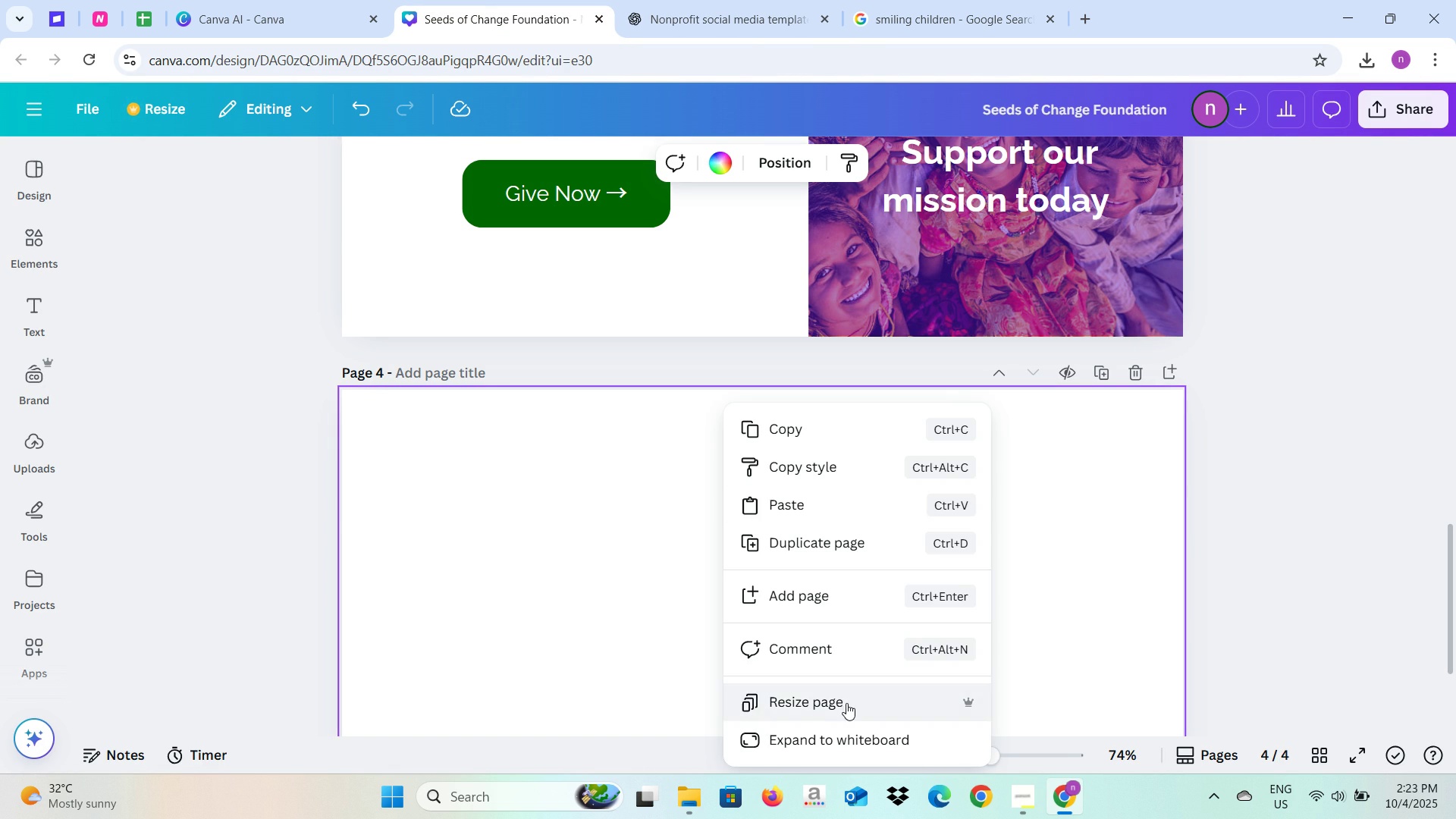 
left_click([846, 703])
 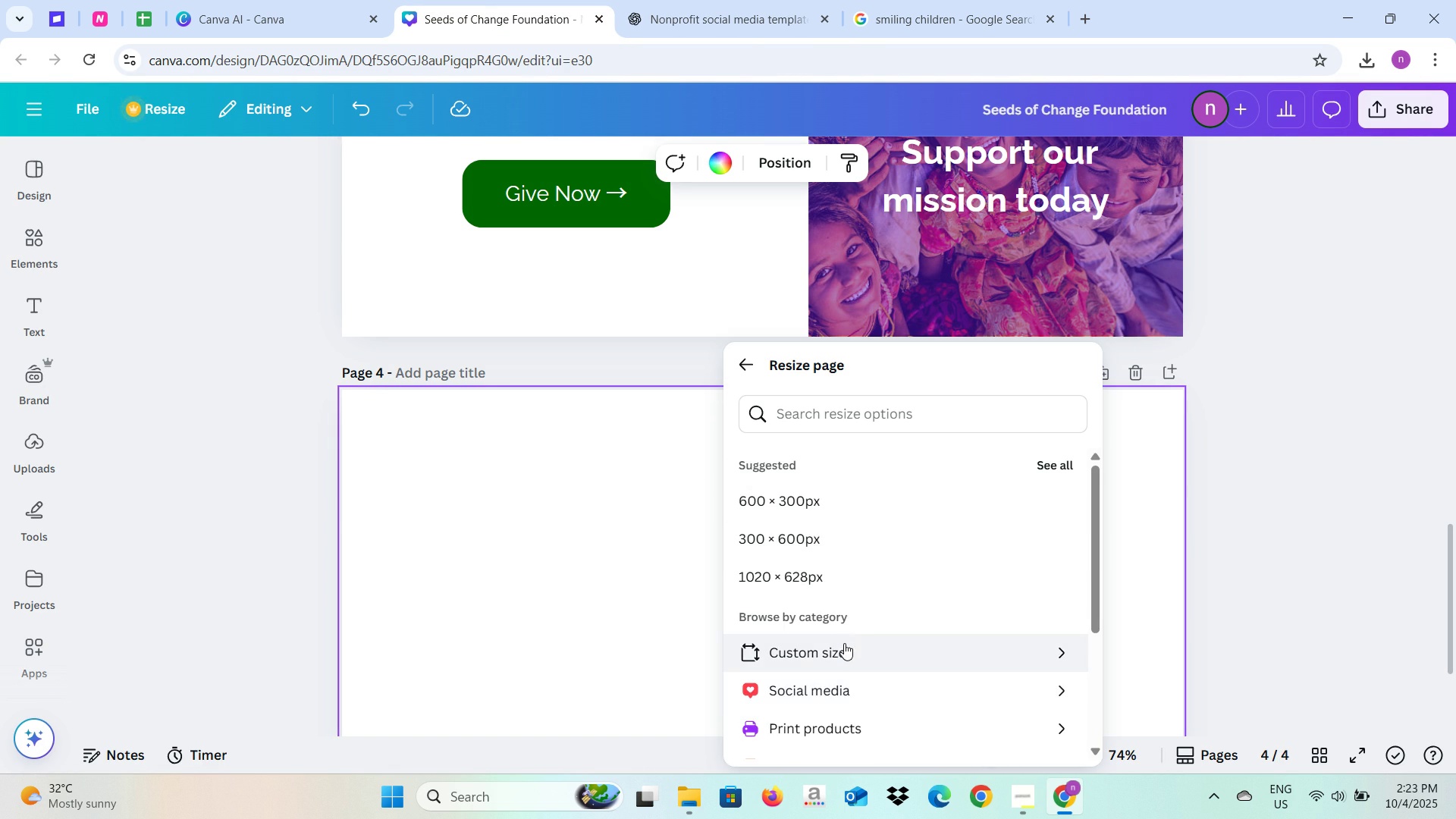 
left_click([844, 648])
 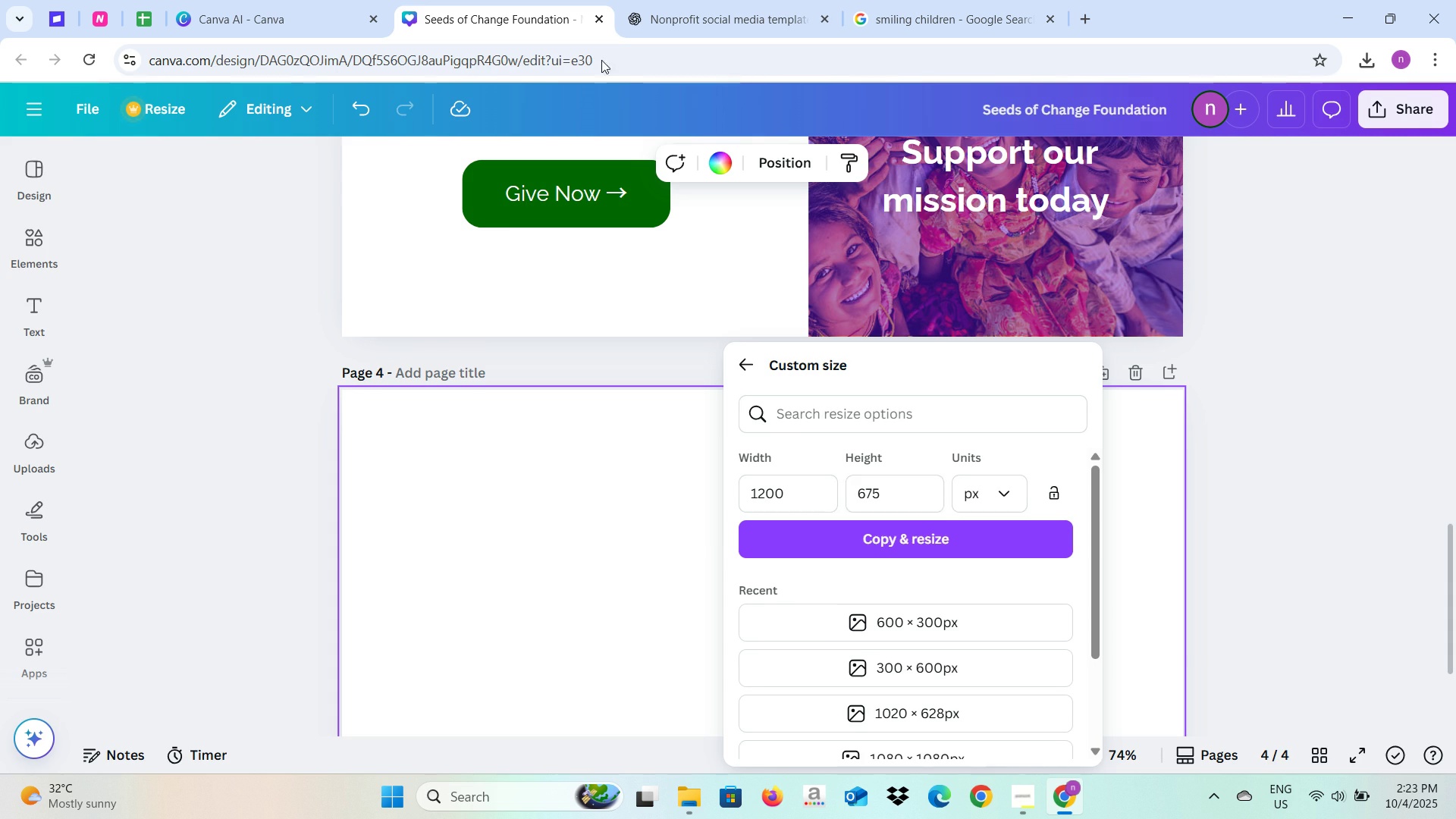 
left_click([662, 0])
 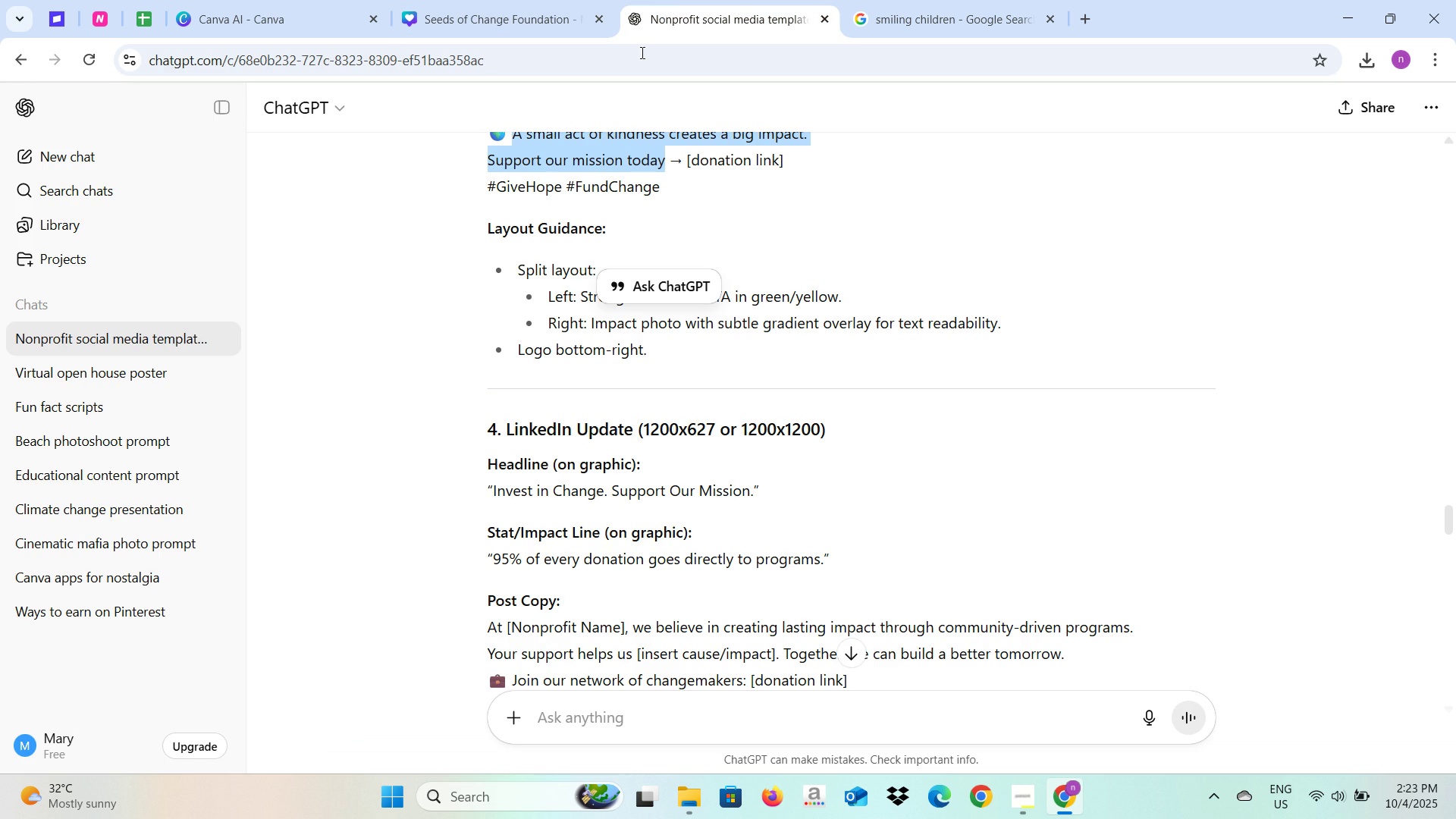 
left_click([495, 0])